 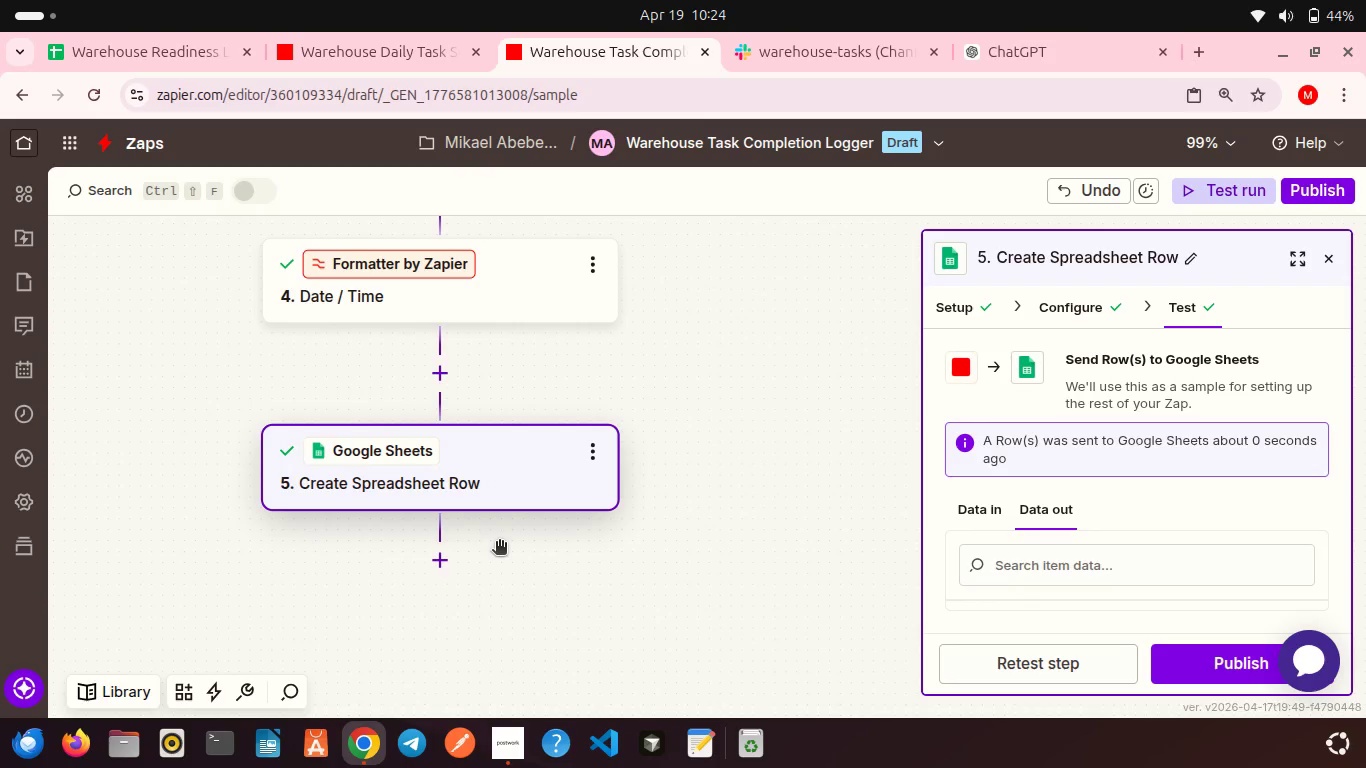 
scroll: coordinate [499, 543], scroll_direction: up, amount: 2.0
 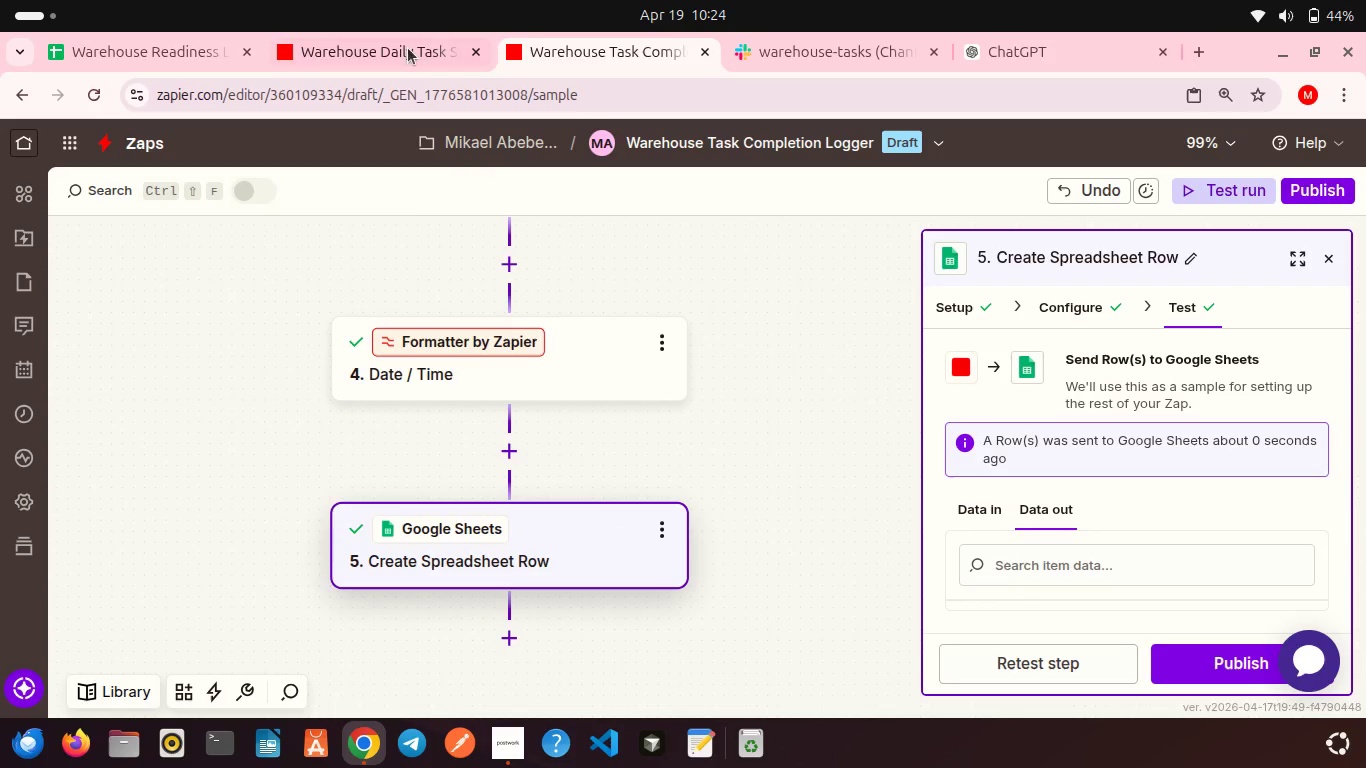 
left_click([408, 39])
 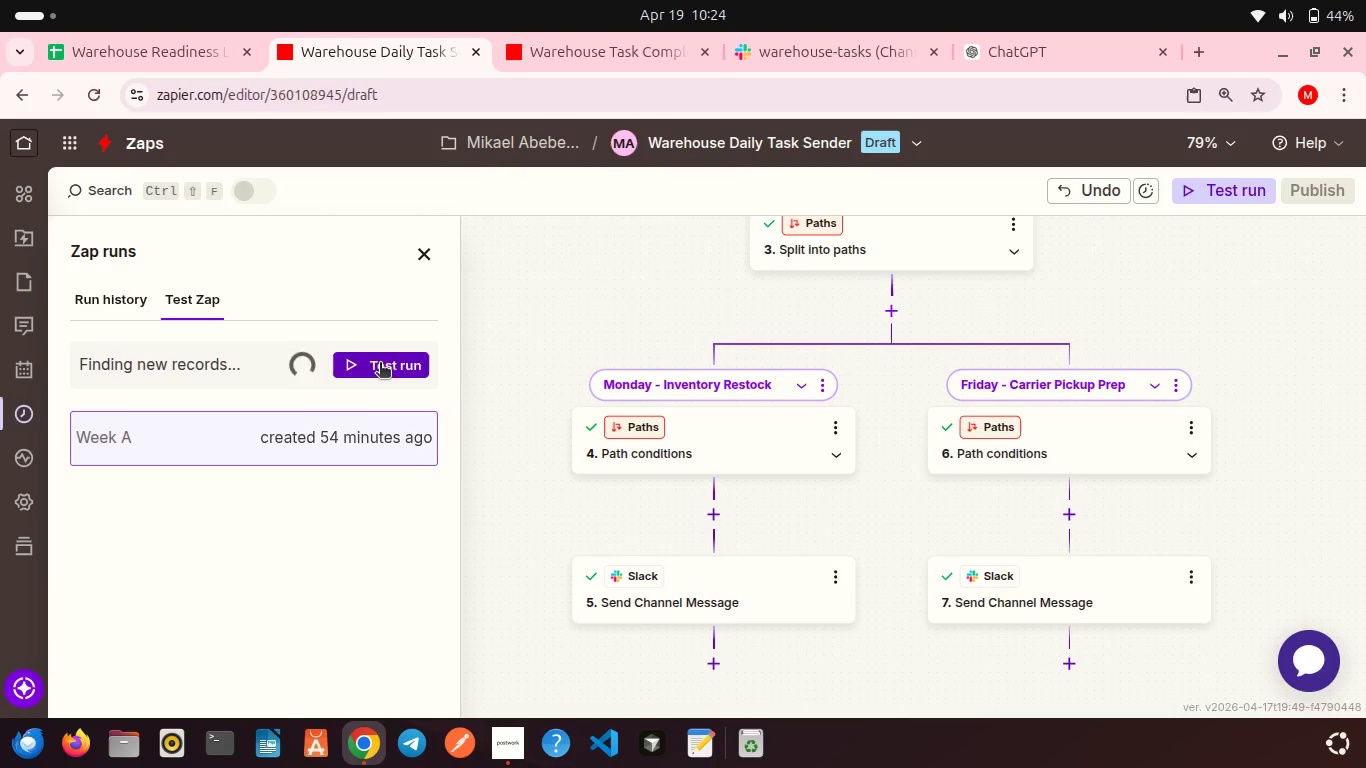 
left_click([380, 364])
 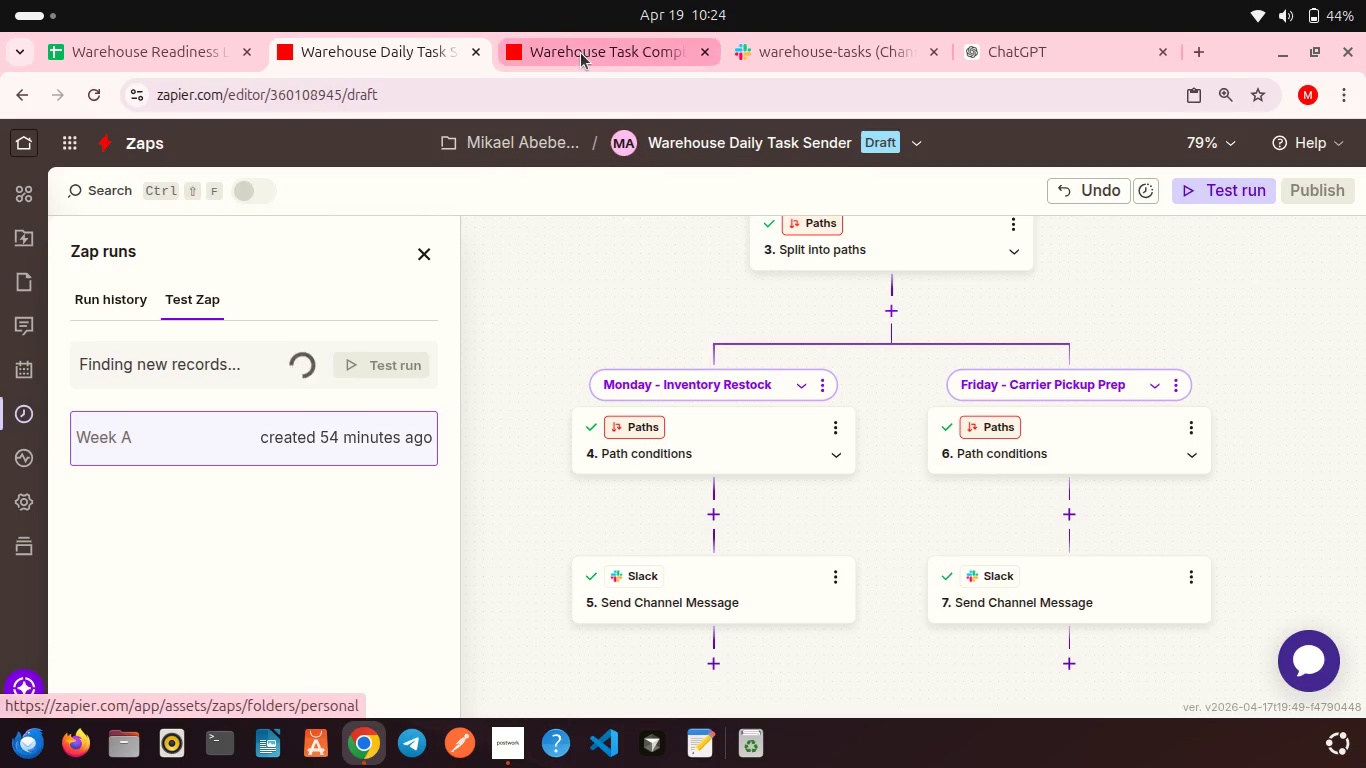 
left_click([581, 53])
 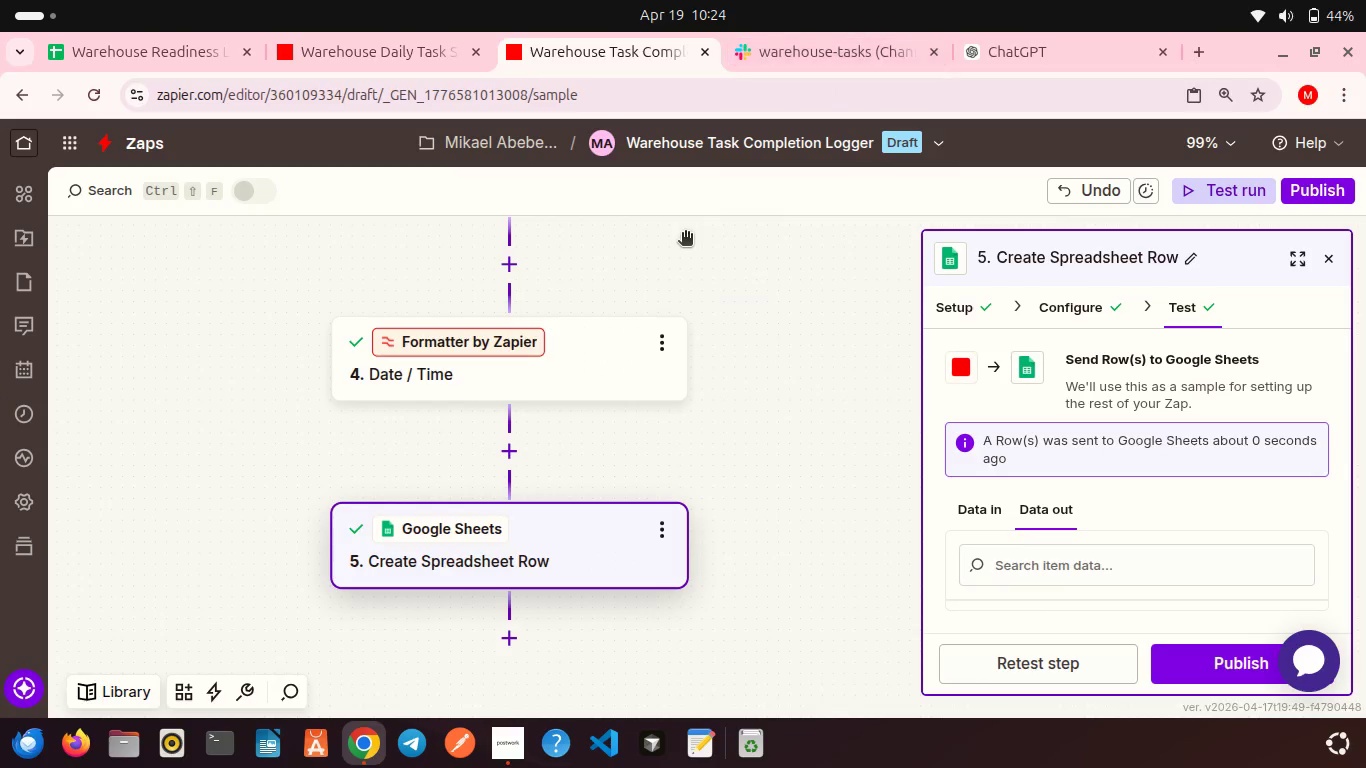 
scroll: coordinate [618, 254], scroll_direction: up, amount: 13.0
 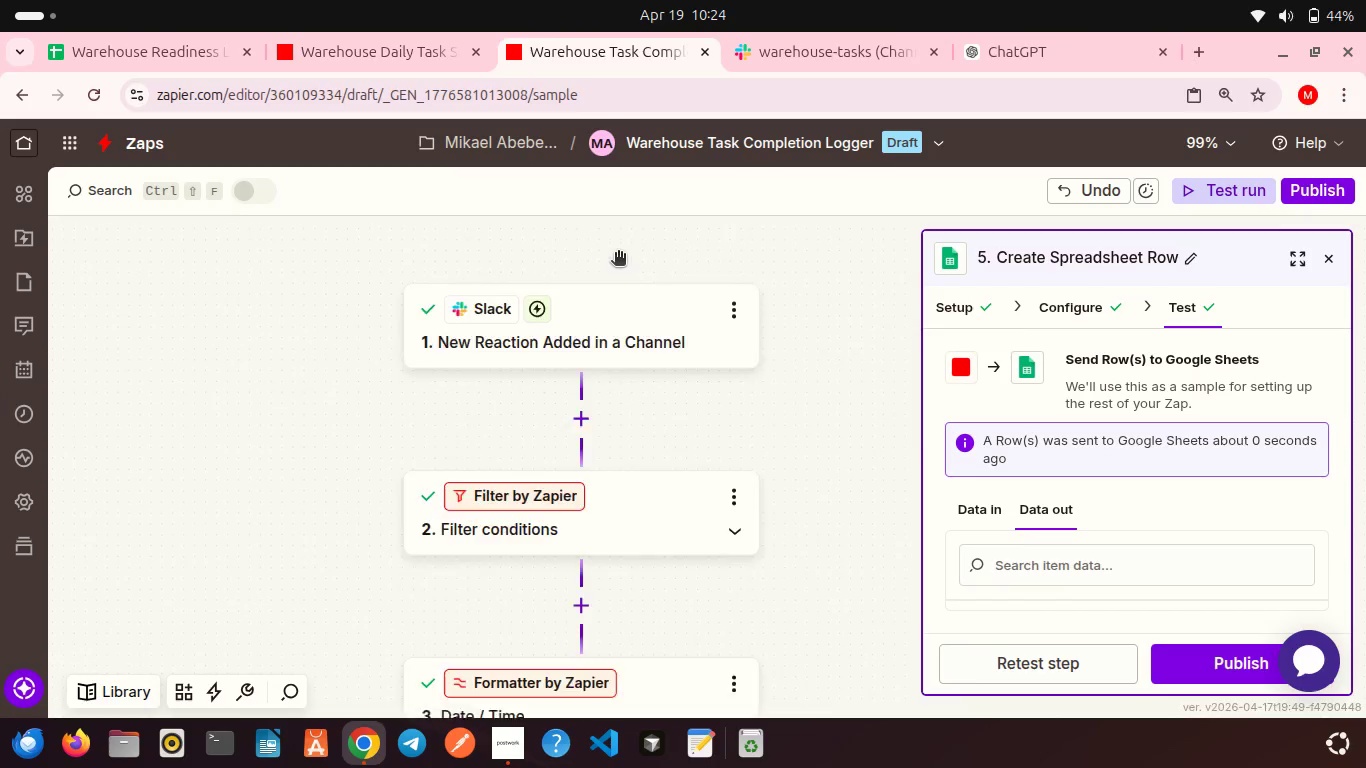 
scroll: coordinate [726, 330], scroll_direction: down, amount: 6.0
 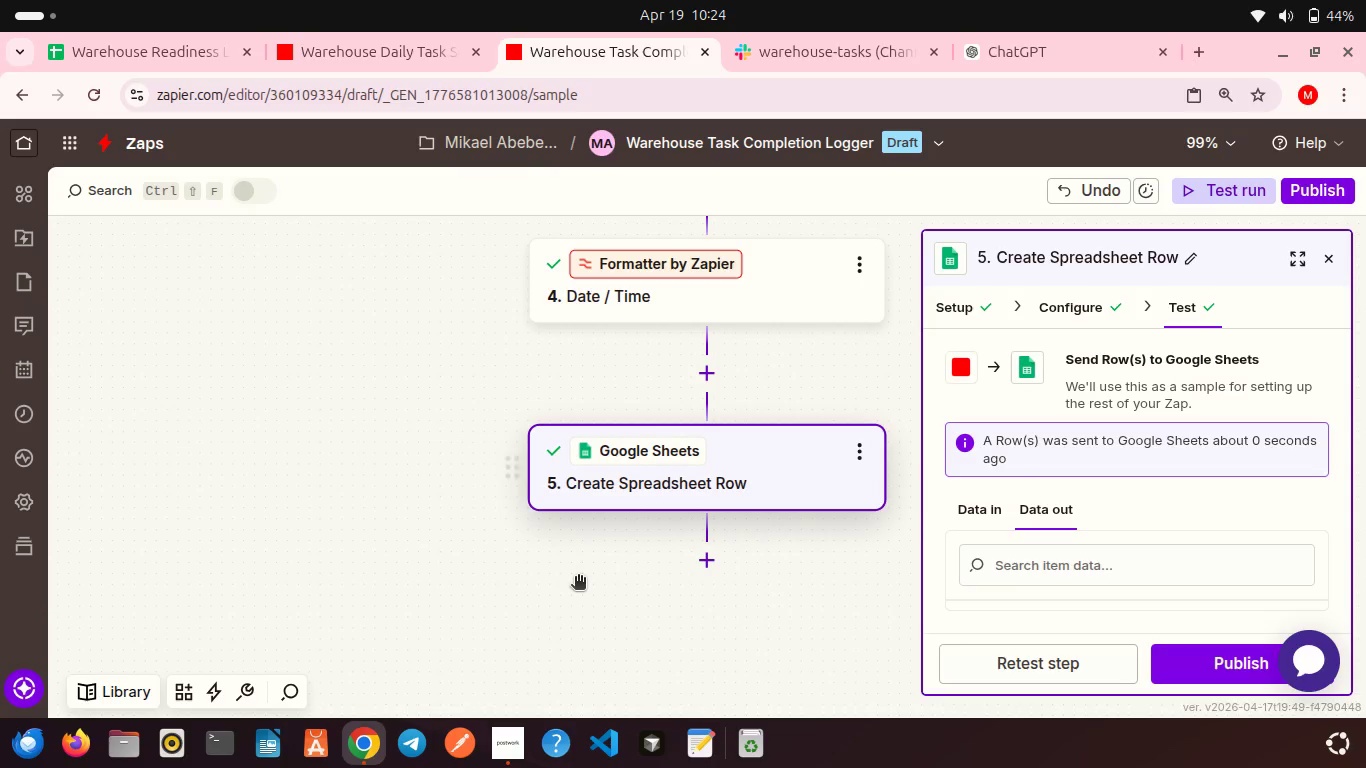 
mouse_move([516, 675])
 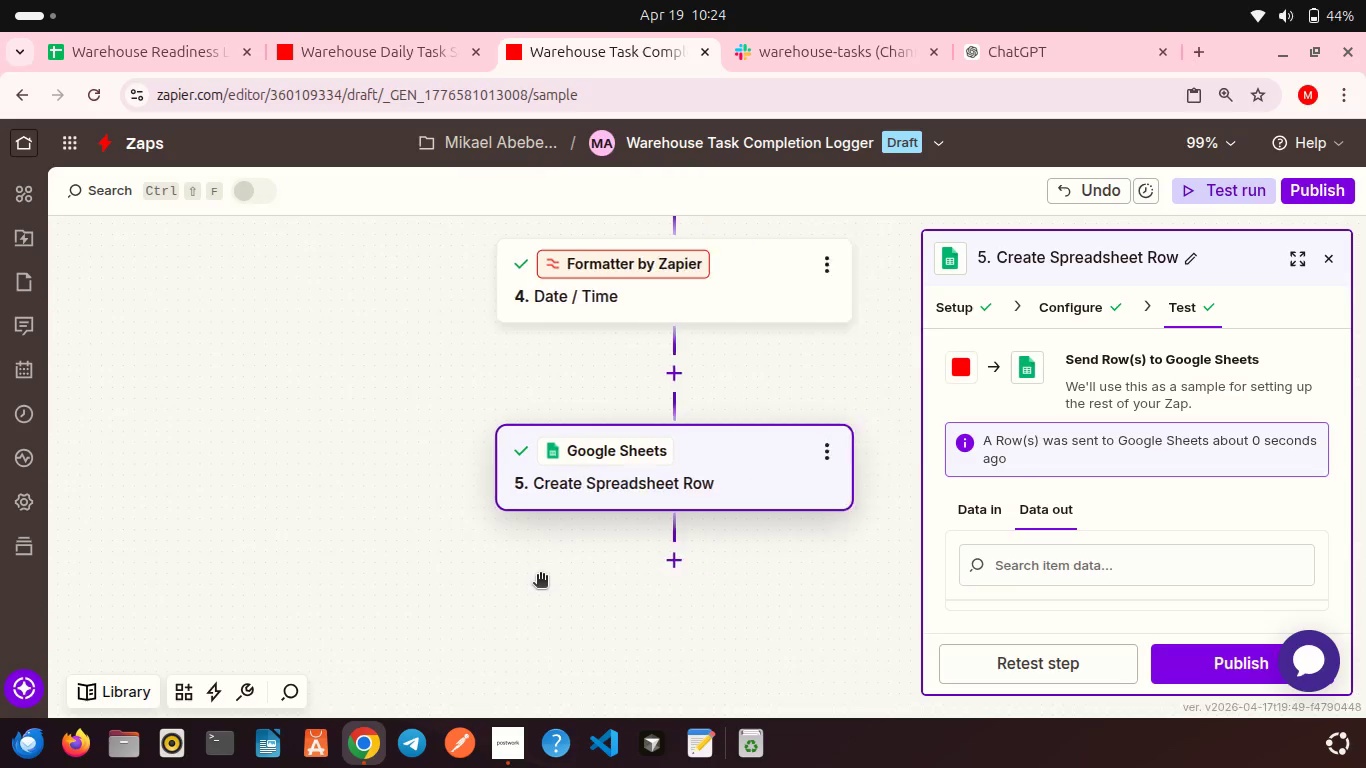 
scroll: coordinate [540, 576], scroll_direction: down, amount: 2.0
 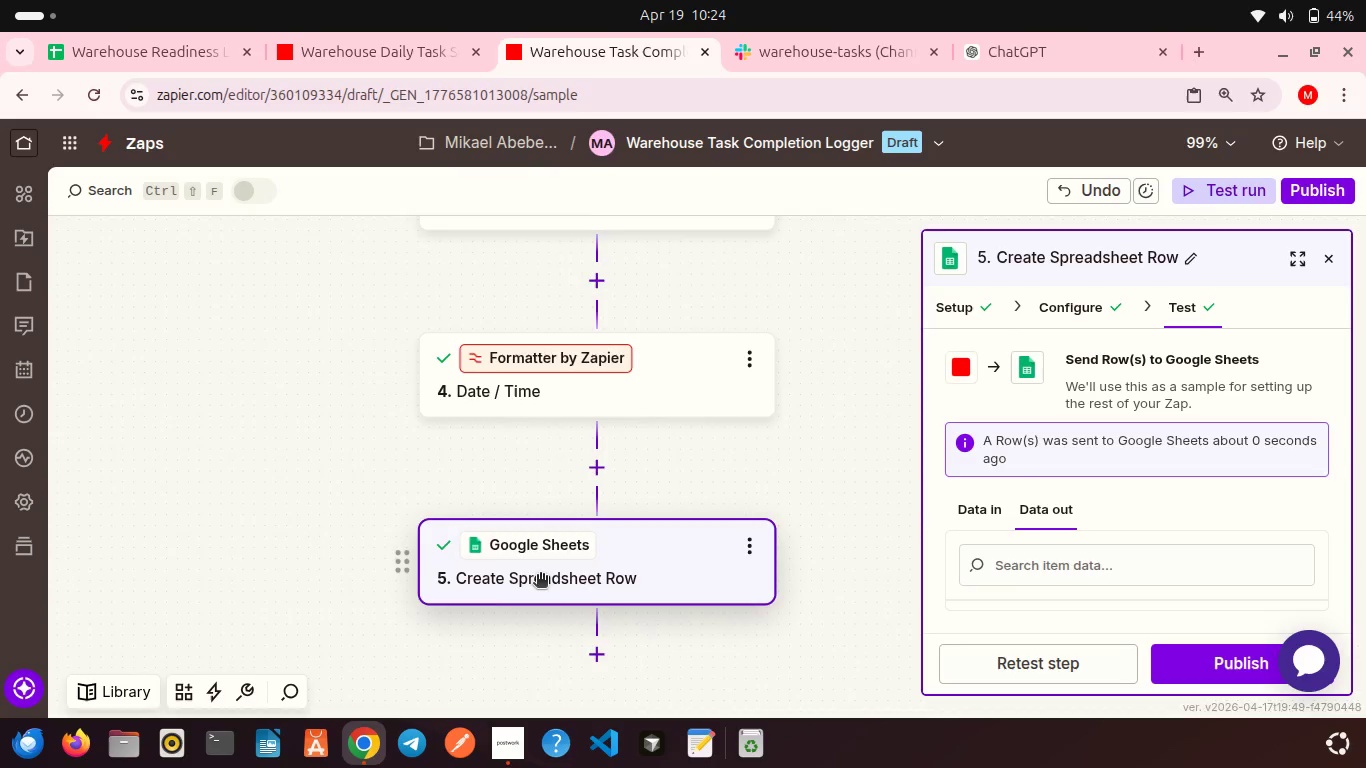 
scroll: coordinate [540, 576], scroll_direction: up, amount: 8.0
 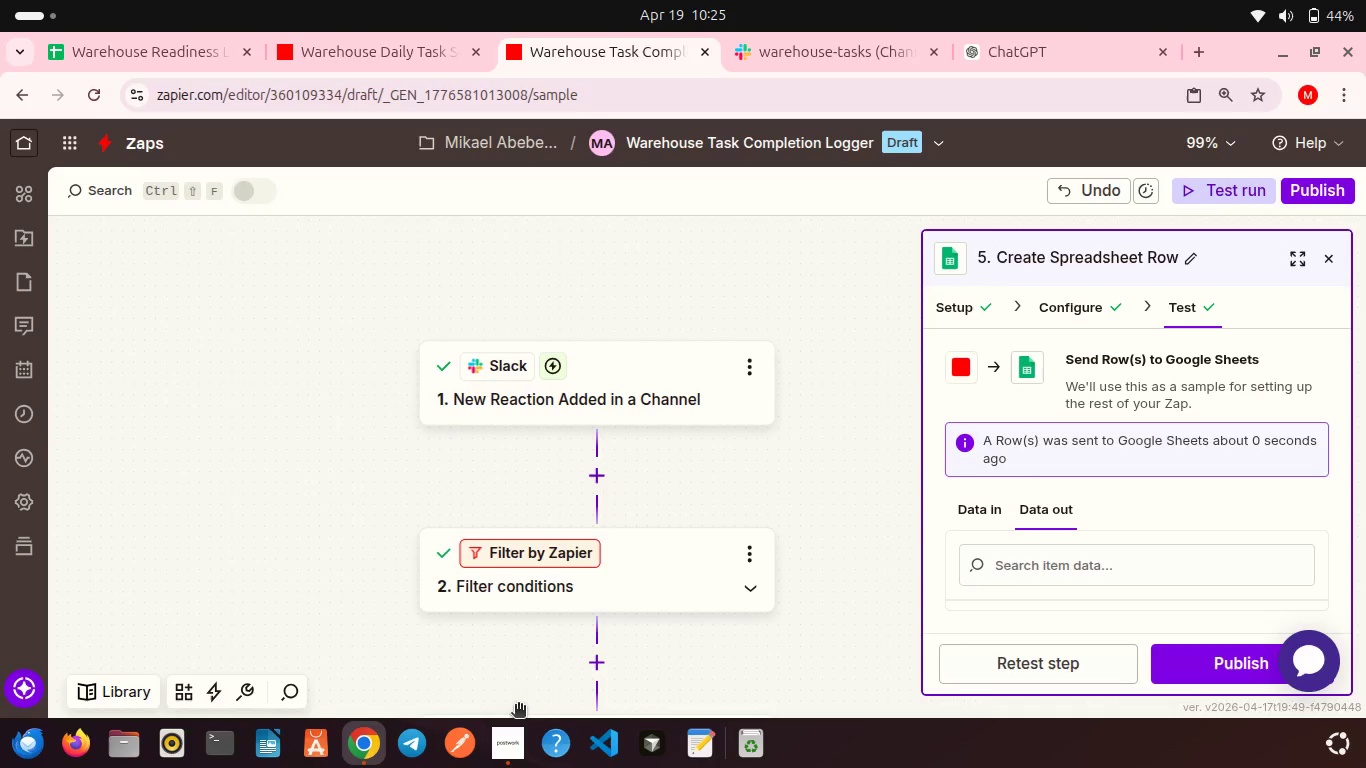 
left_click([513, 728])